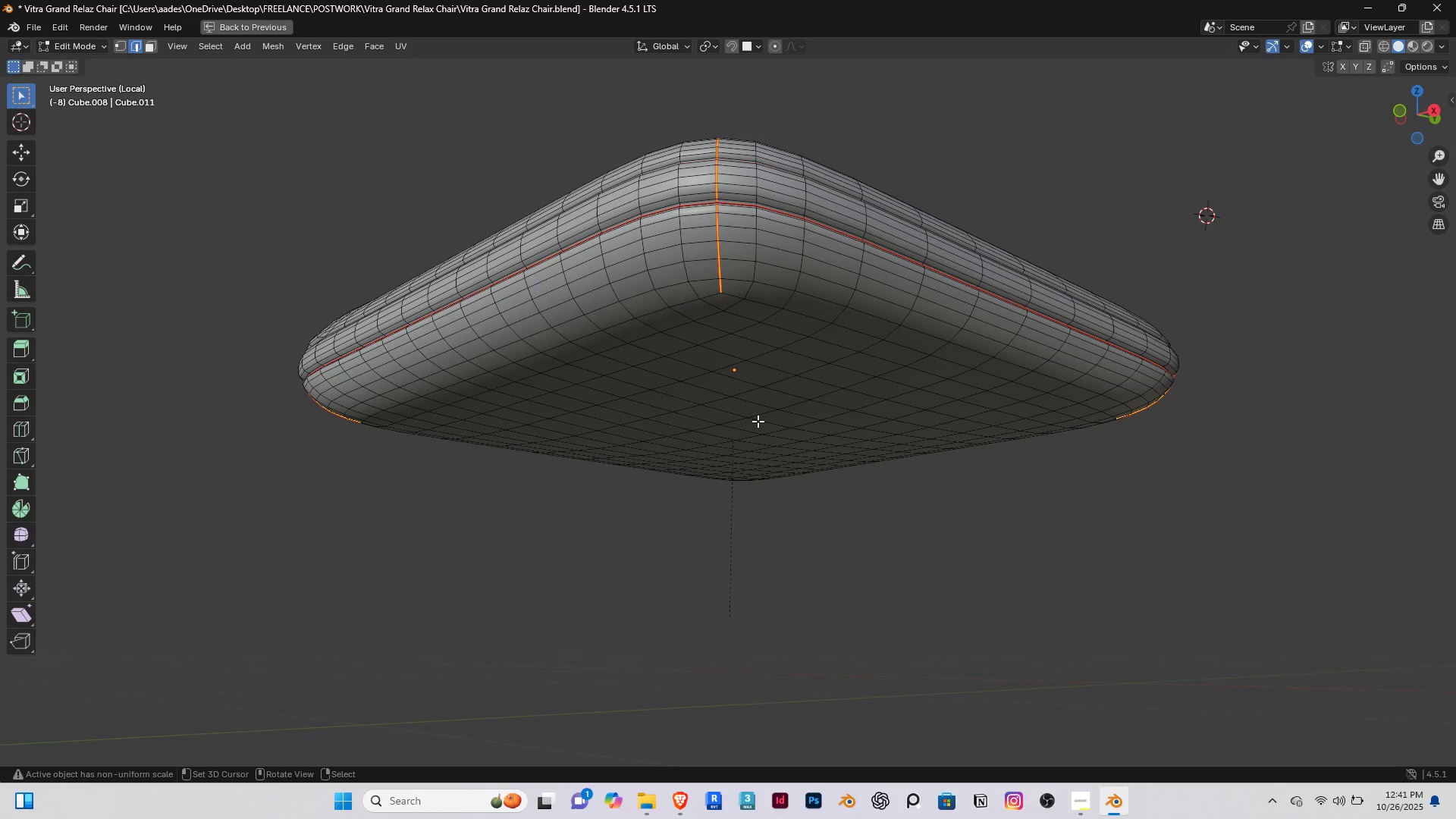 
key(Control+ControlLeft)
 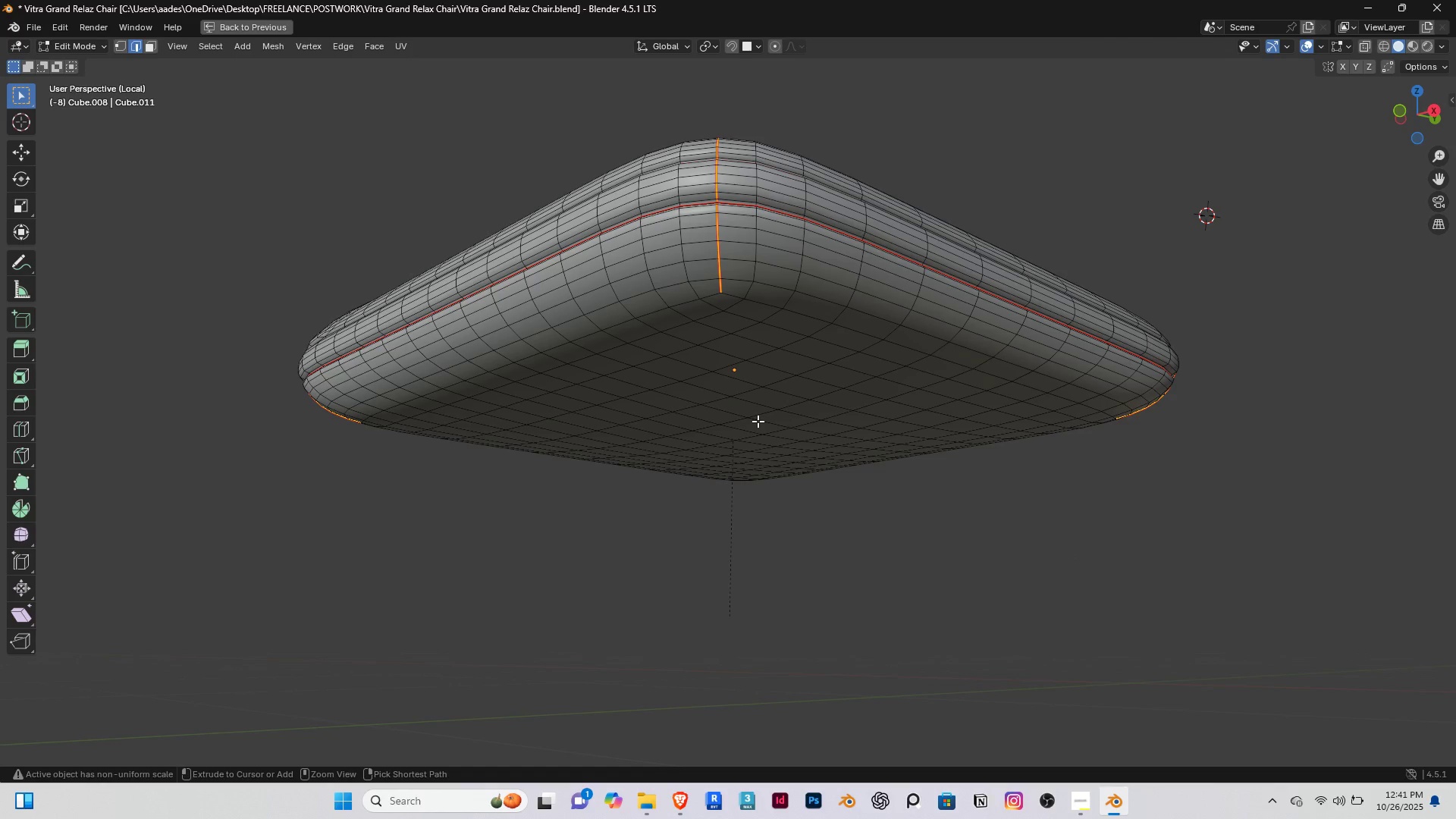 
key(Control+Space)
 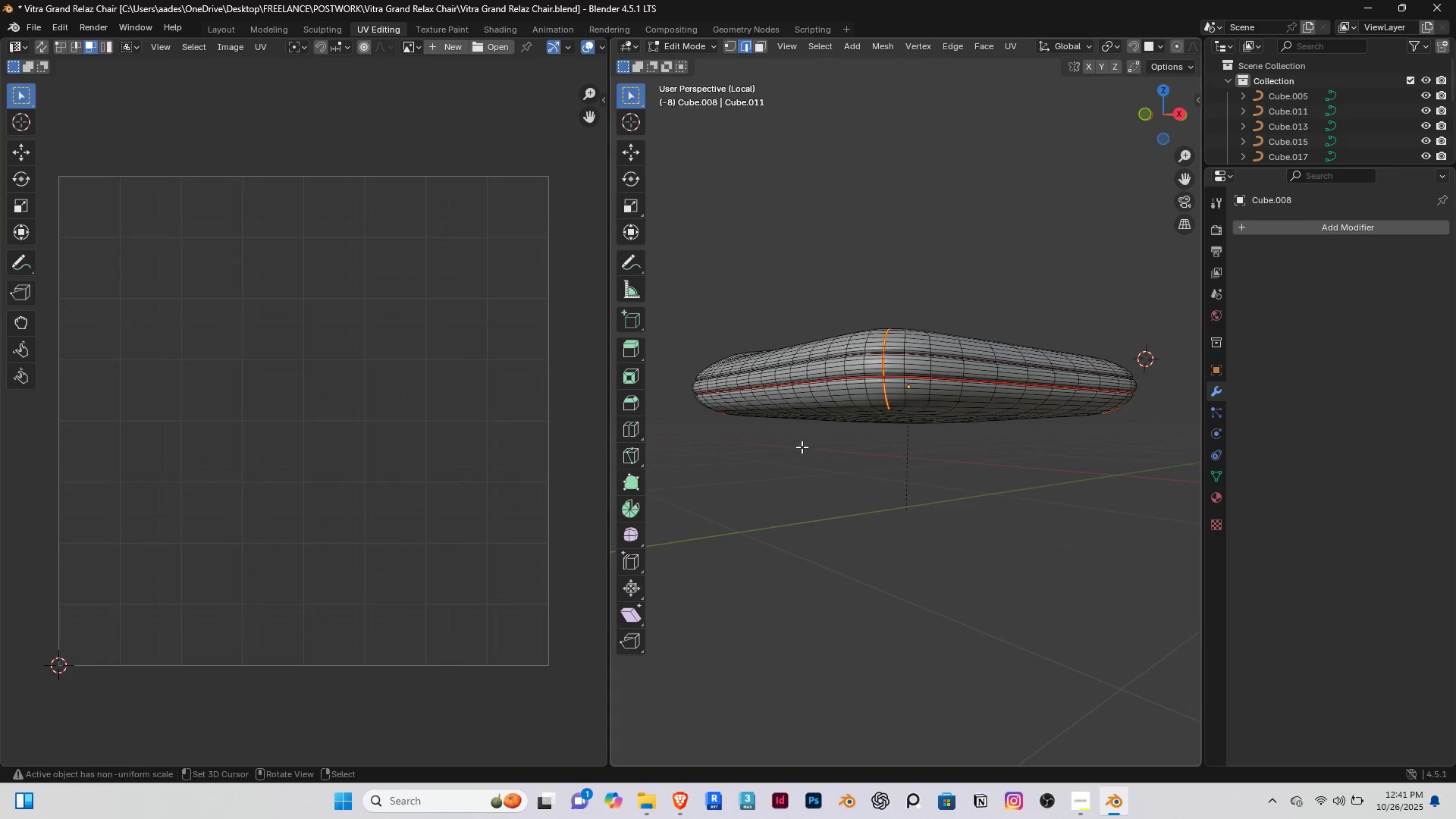 
key(A)
 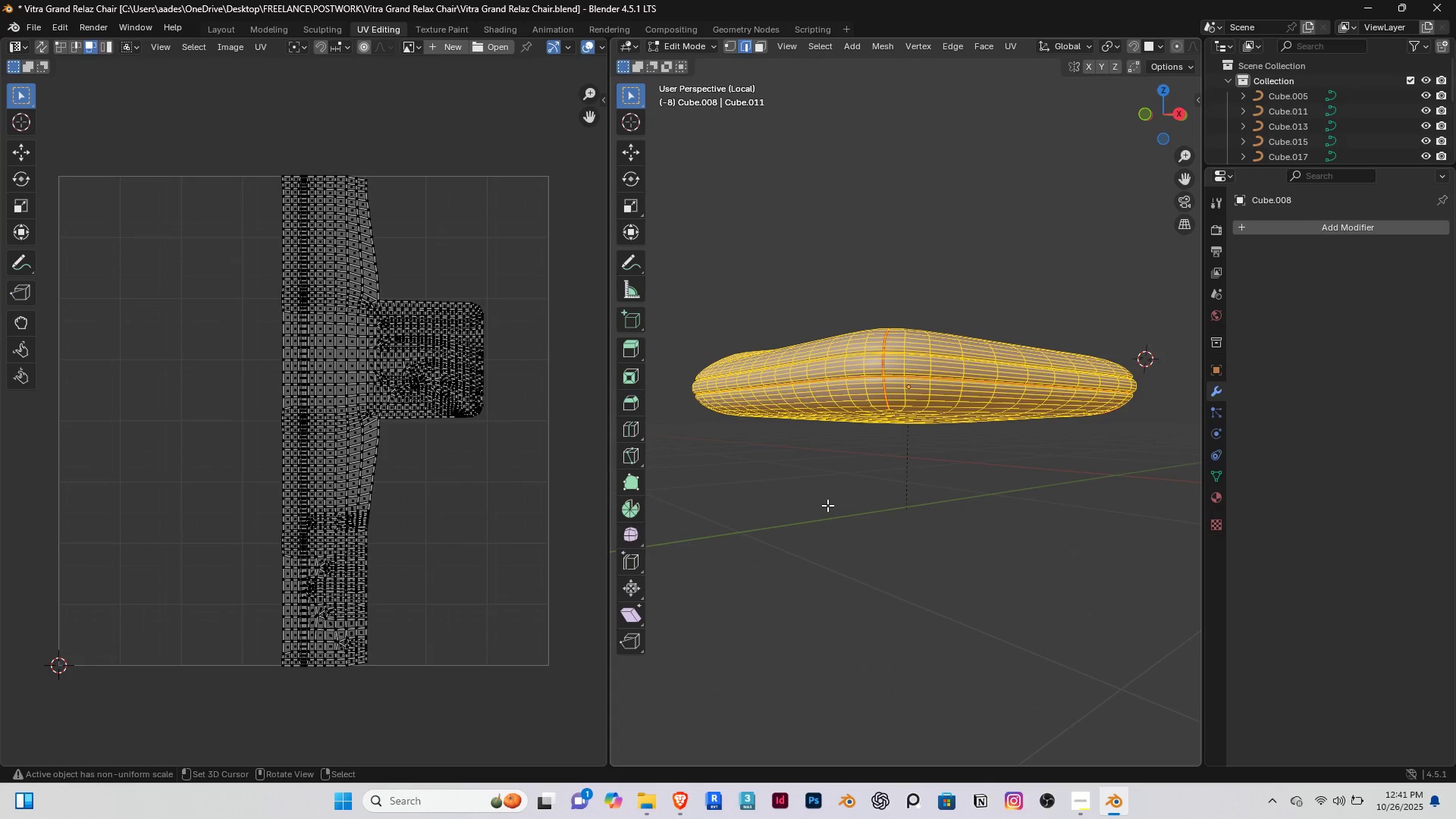 
right_click([827, 505])
 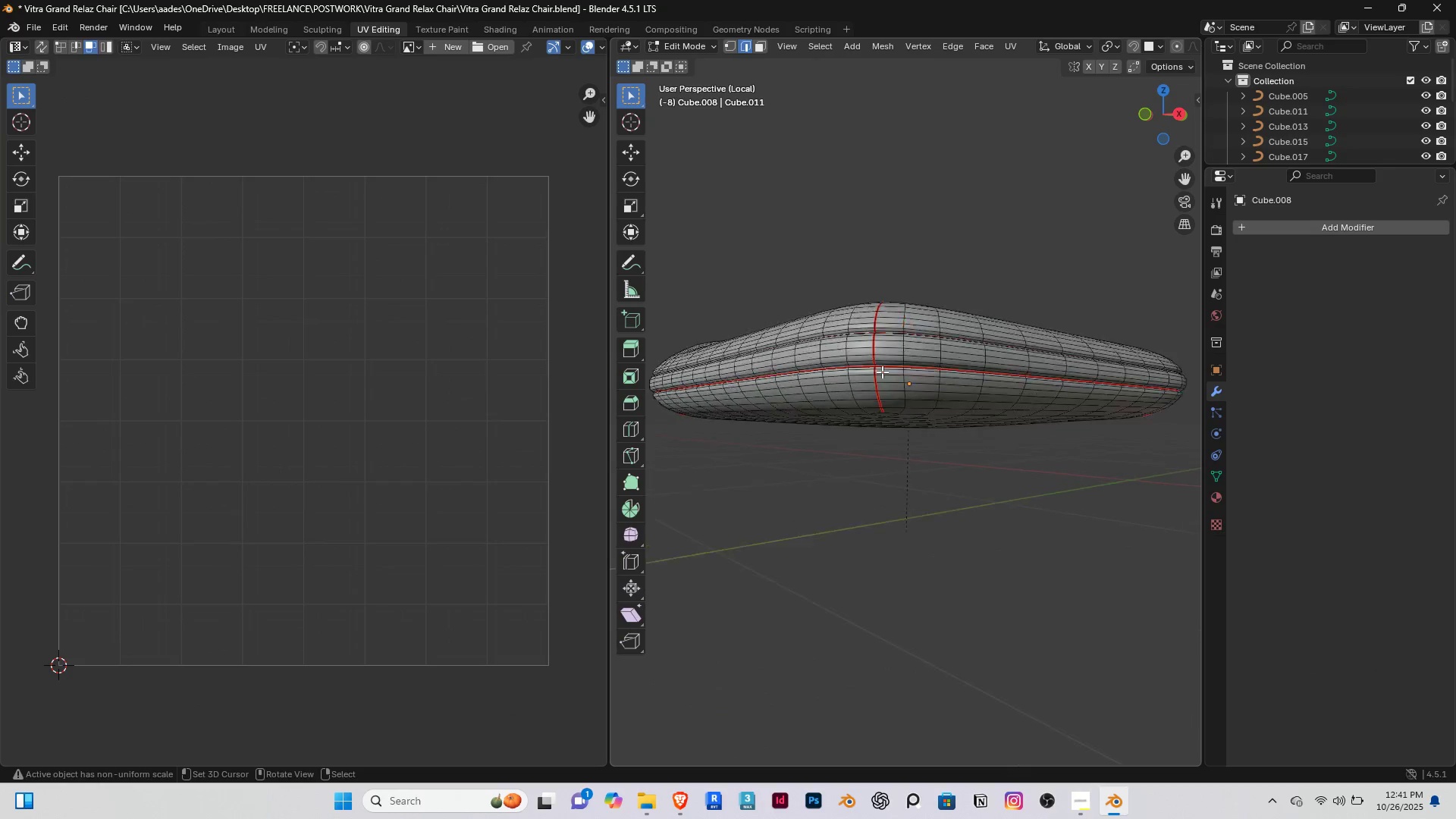 
scroll: coordinate [873, 480], scroll_direction: up, amount: 3.0
 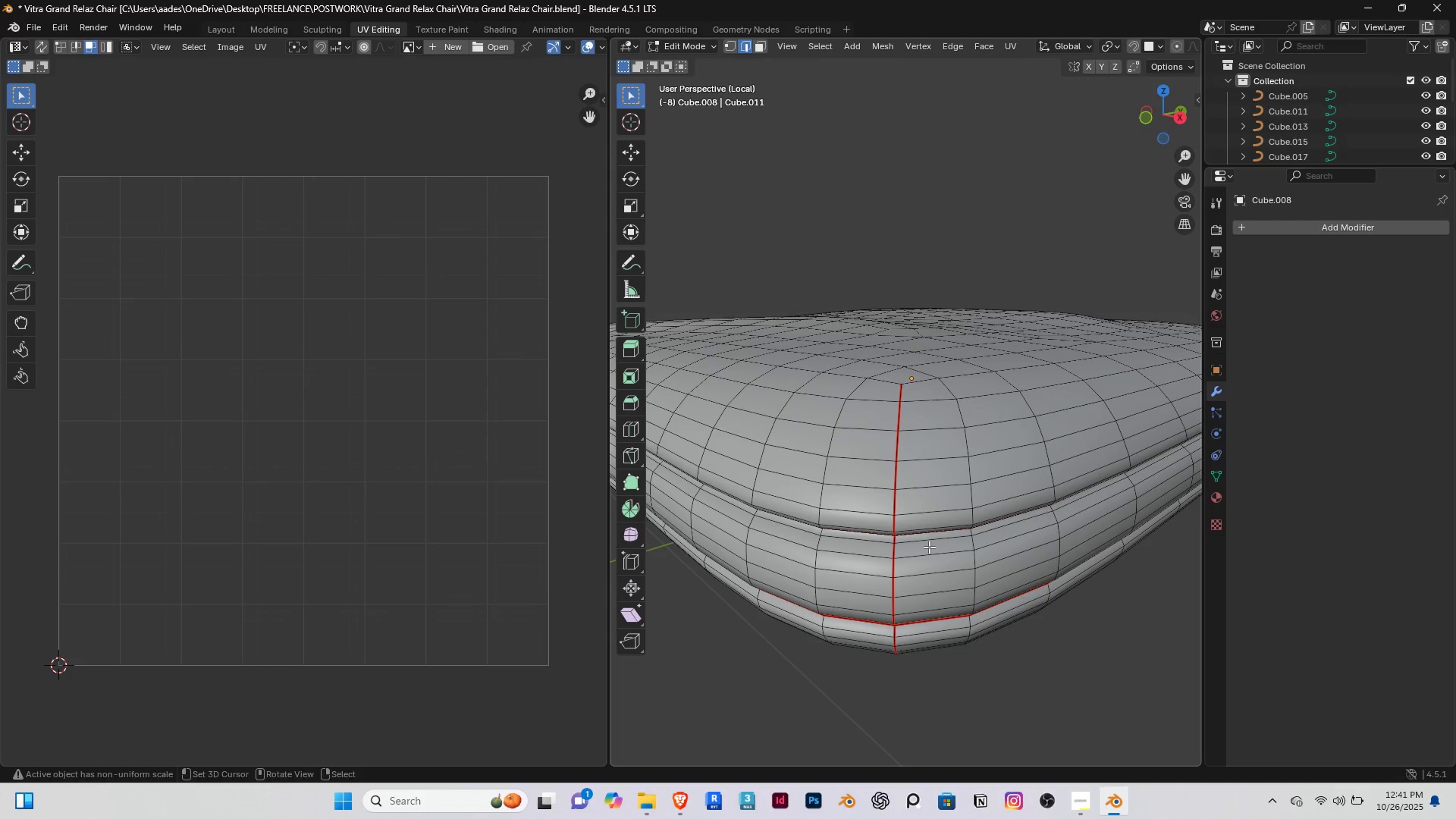 
right_click([929, 547])
 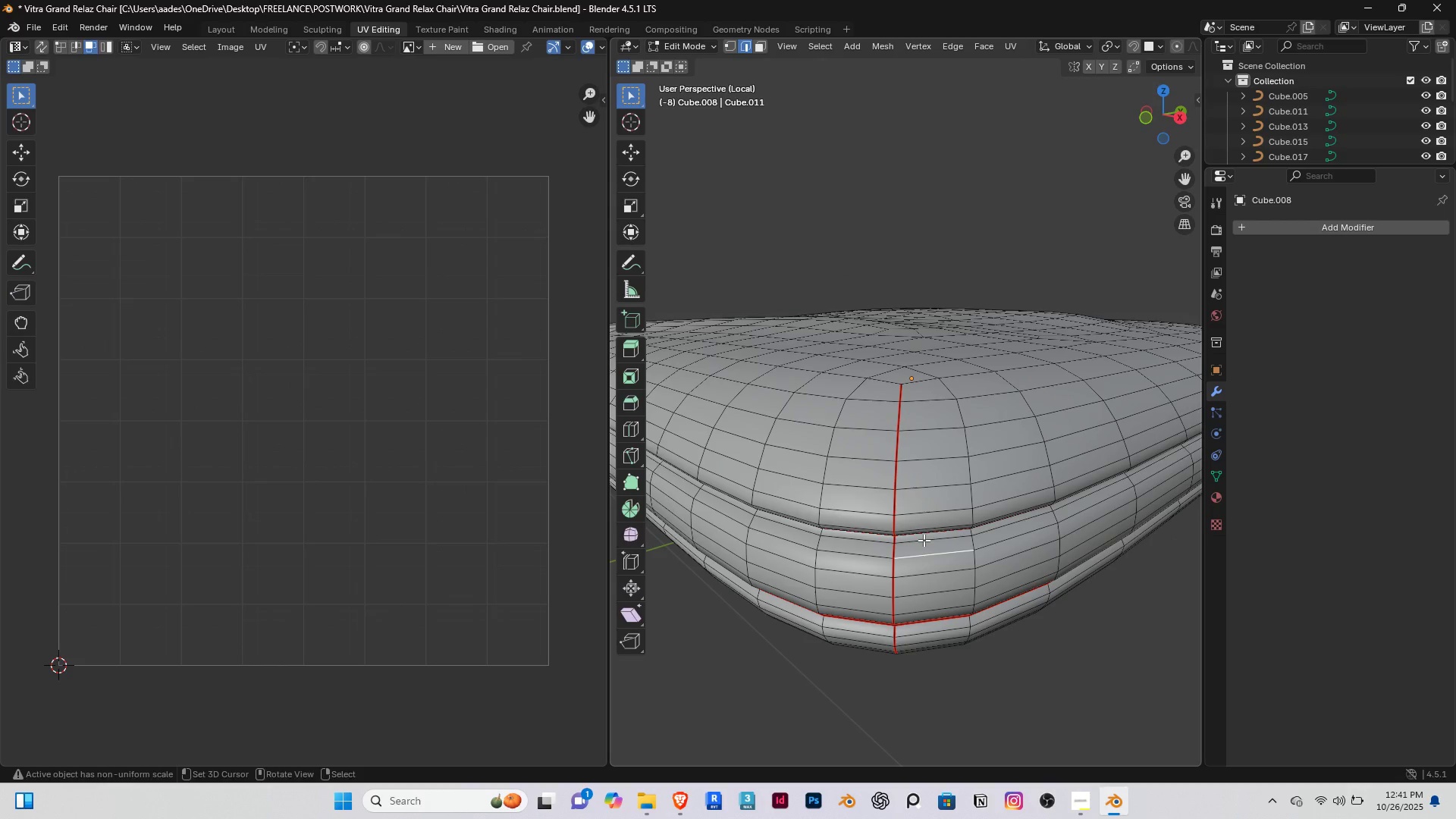 
key(3)
 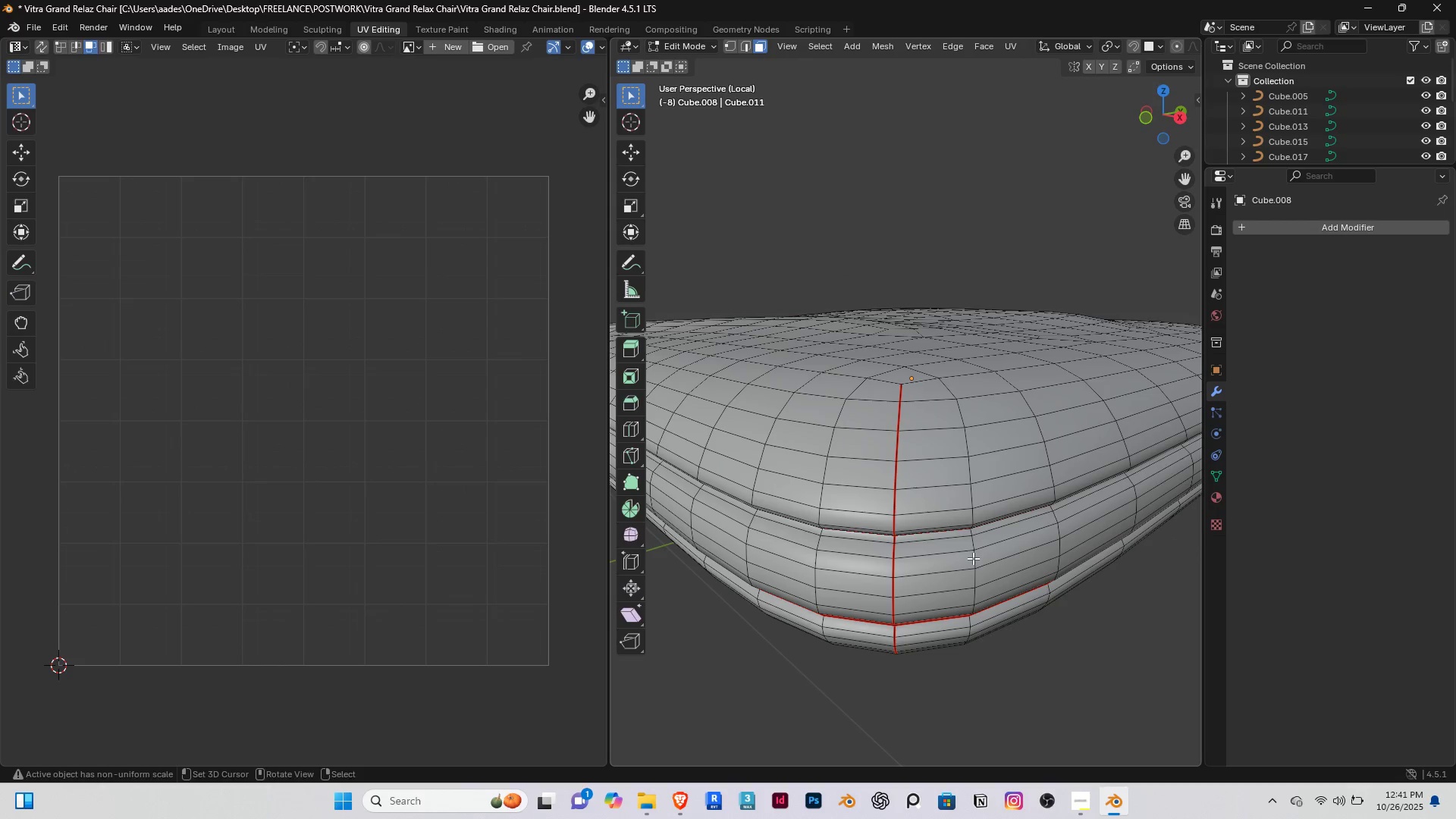 
right_click([973, 558])
 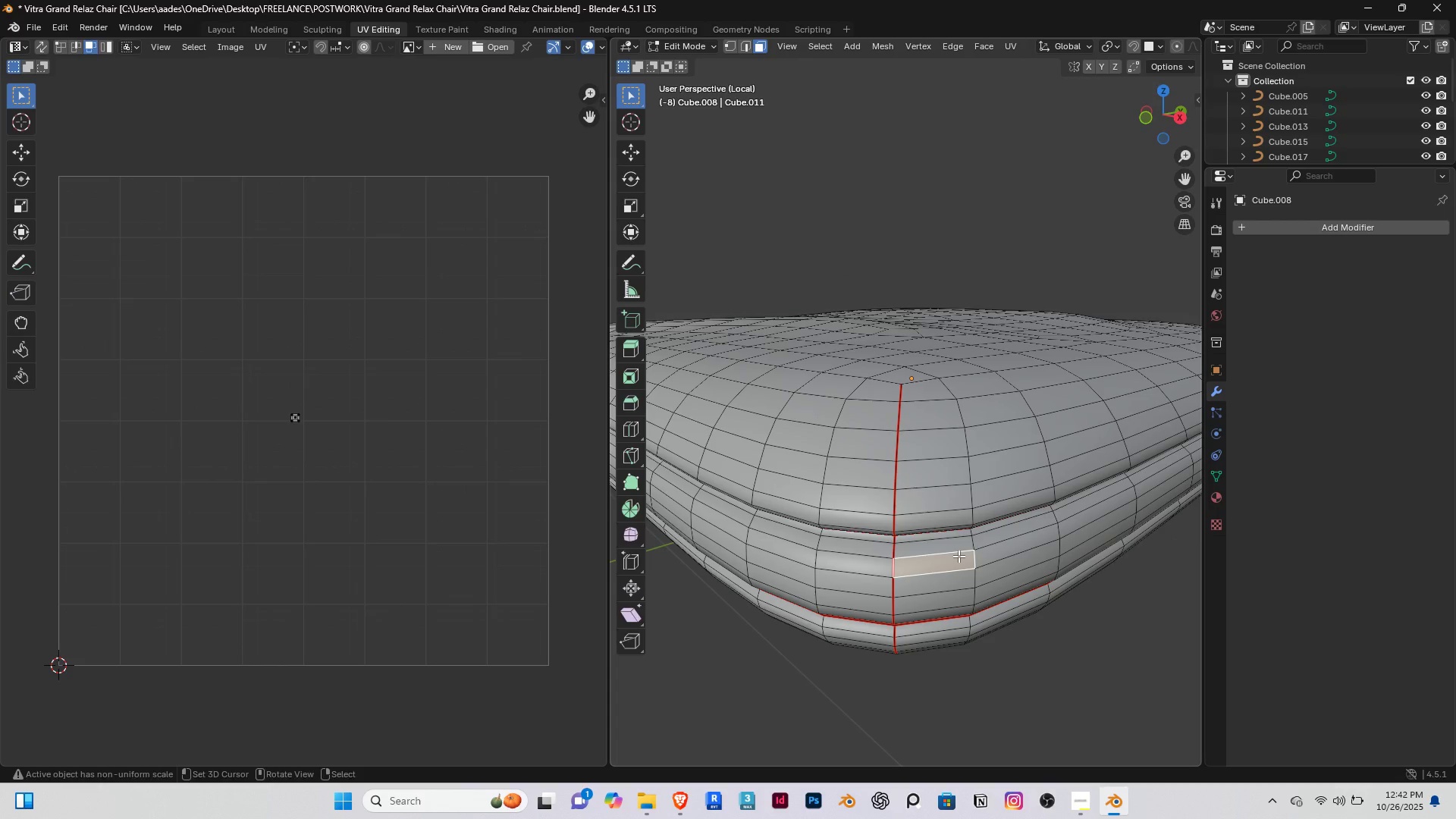 
type(llll)
 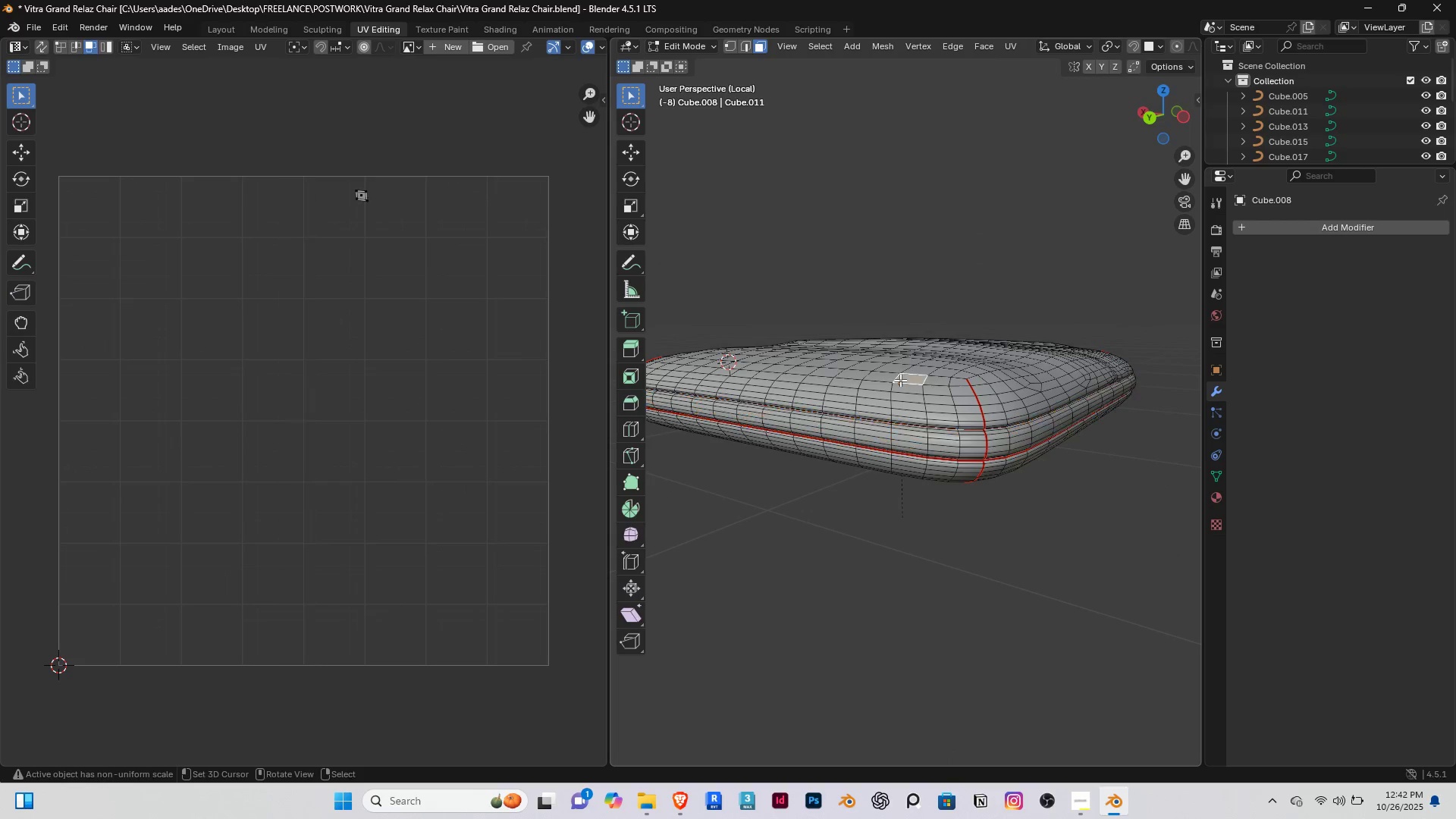 
scroll: coordinate [814, 551], scroll_direction: down, amount: 2.0
 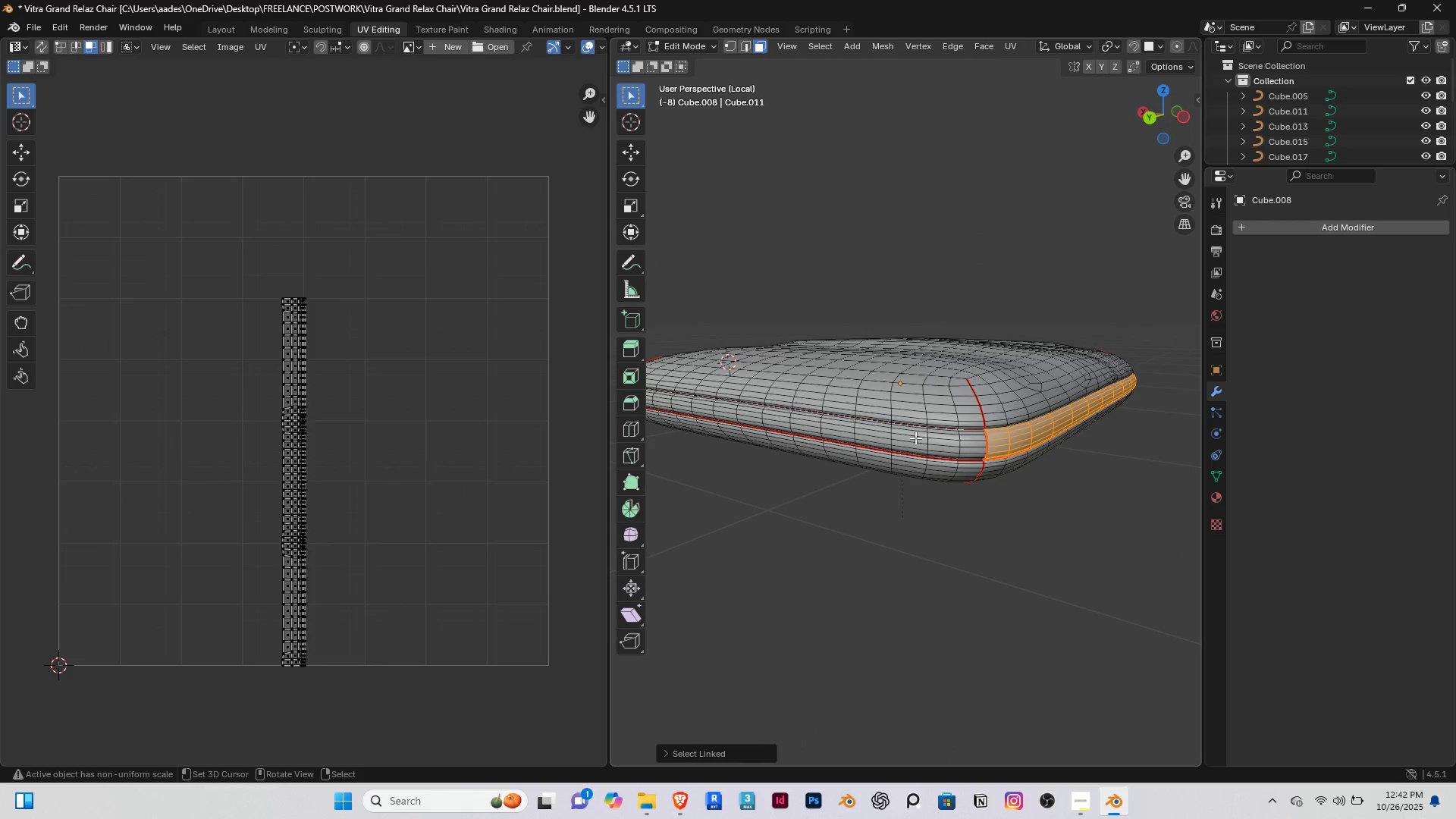 
right_click([900, 380])
 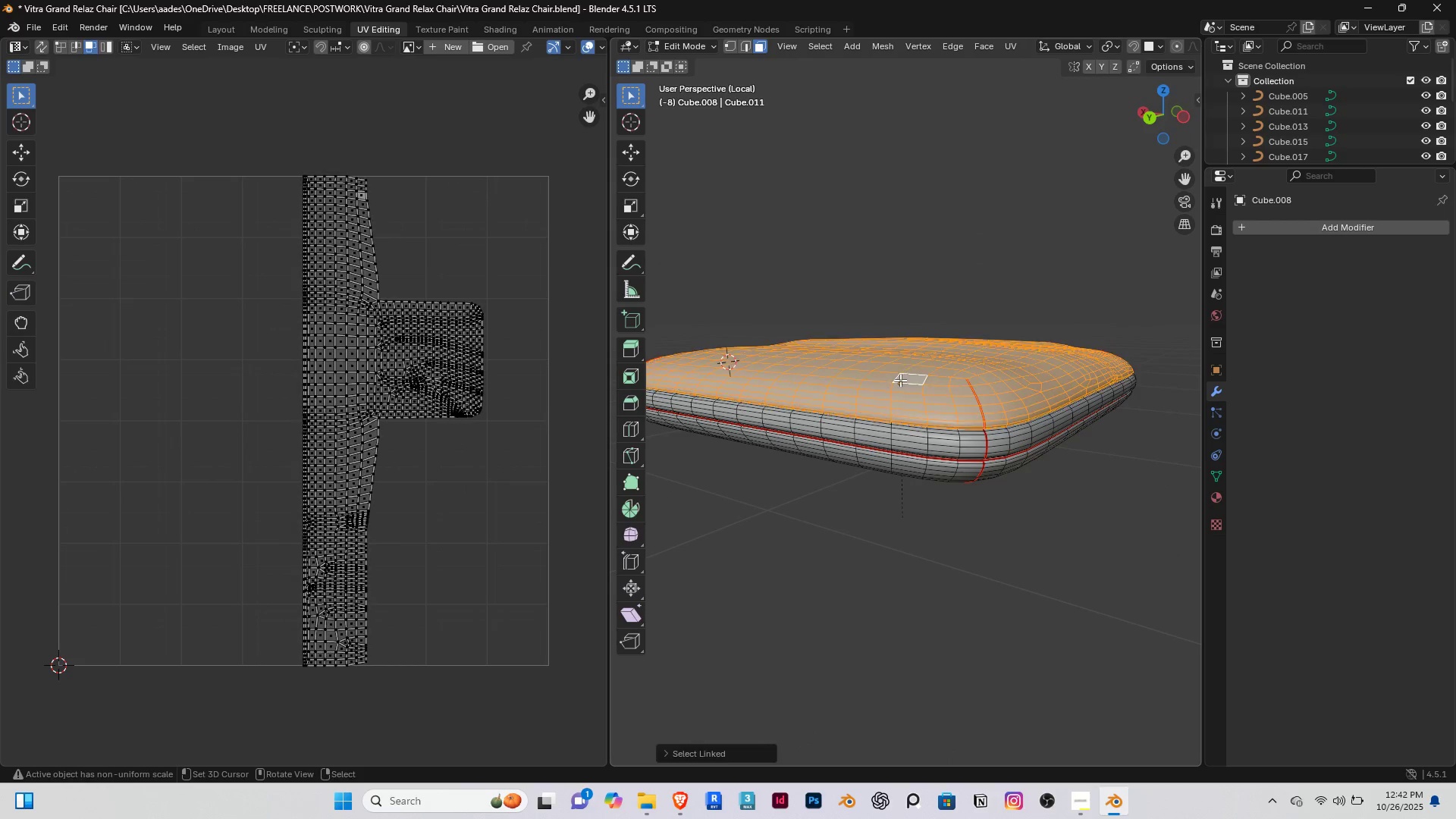 
key(L)
 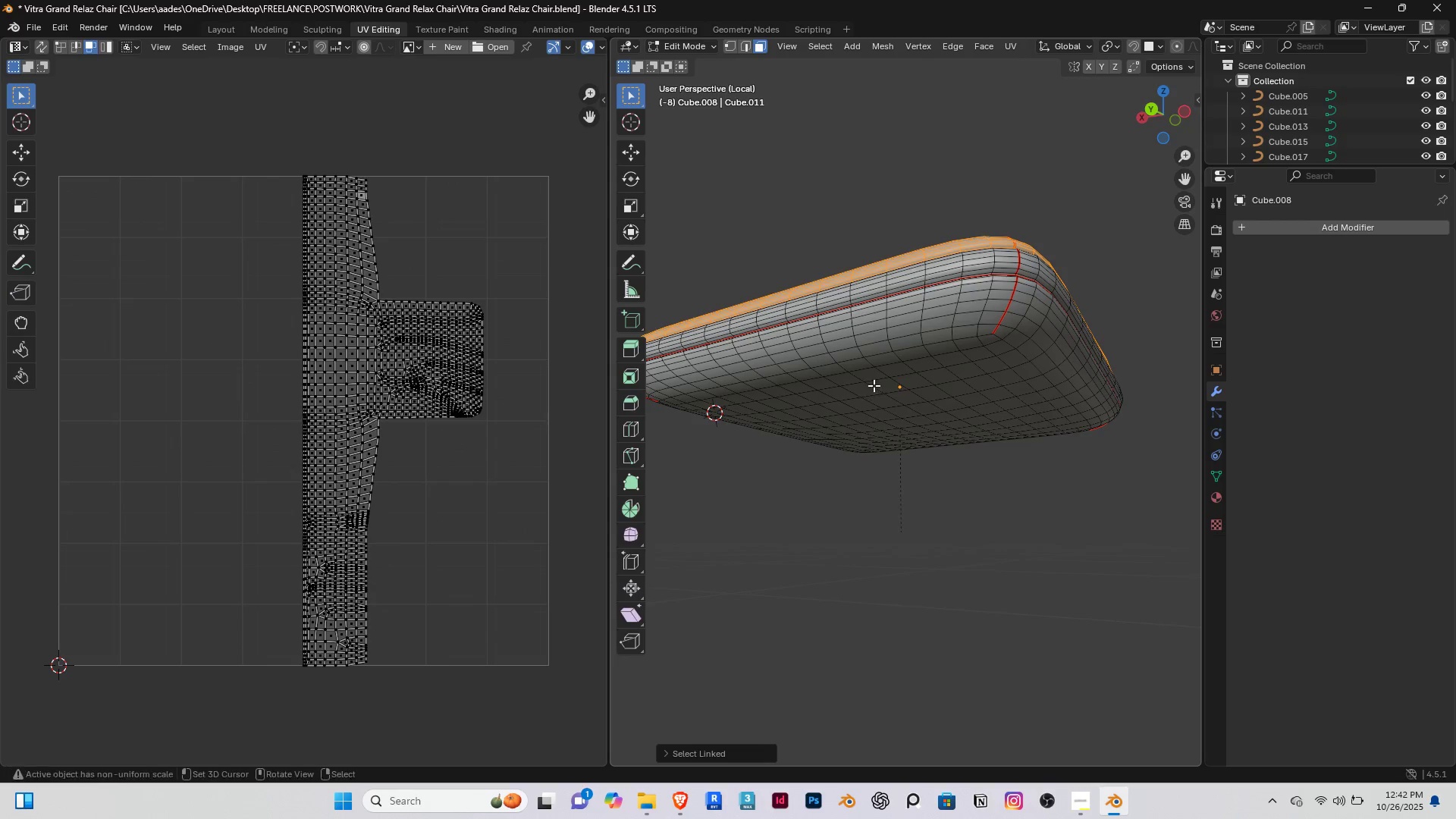 
right_click([886, 346])
 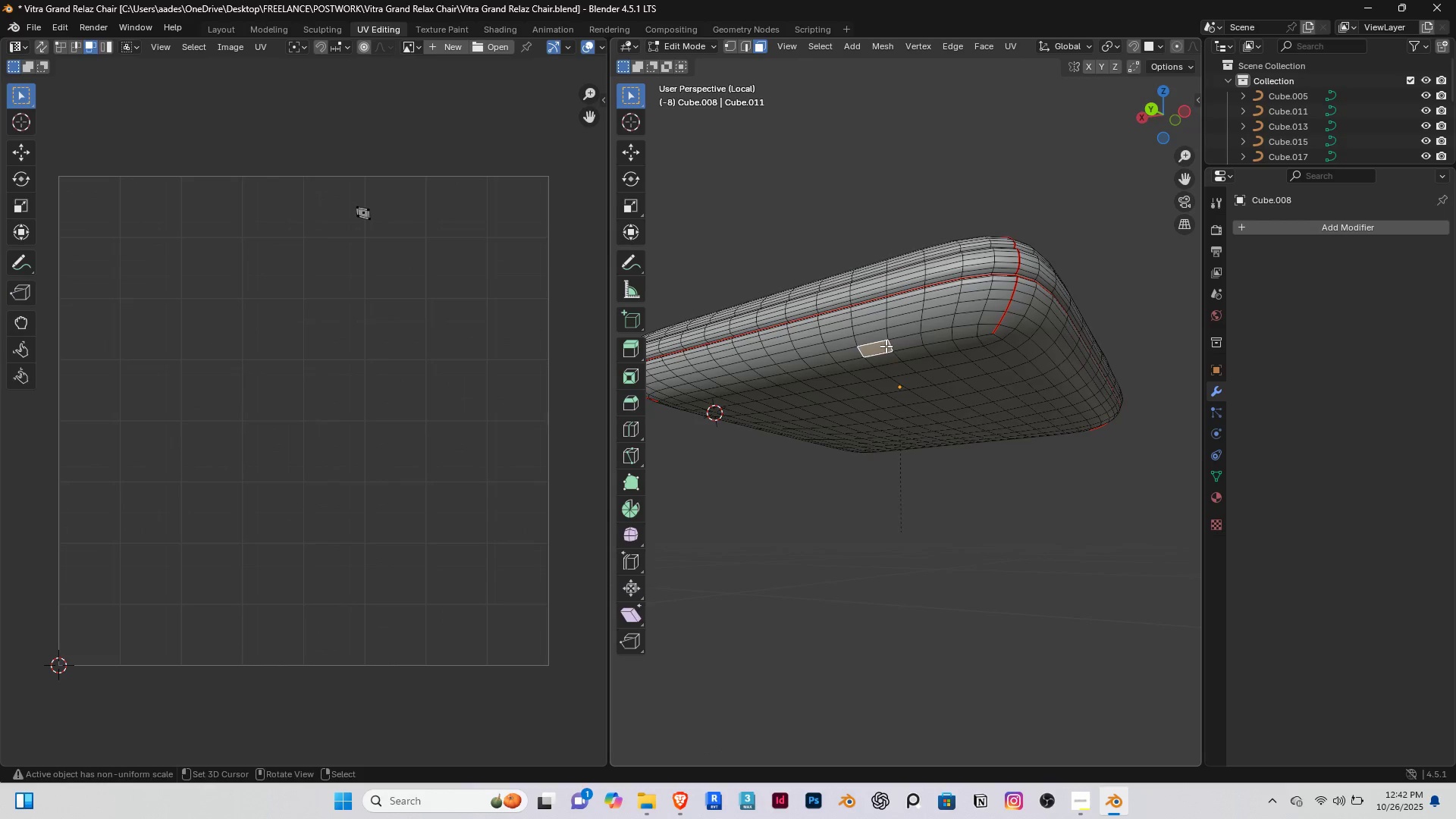 
key(L)
 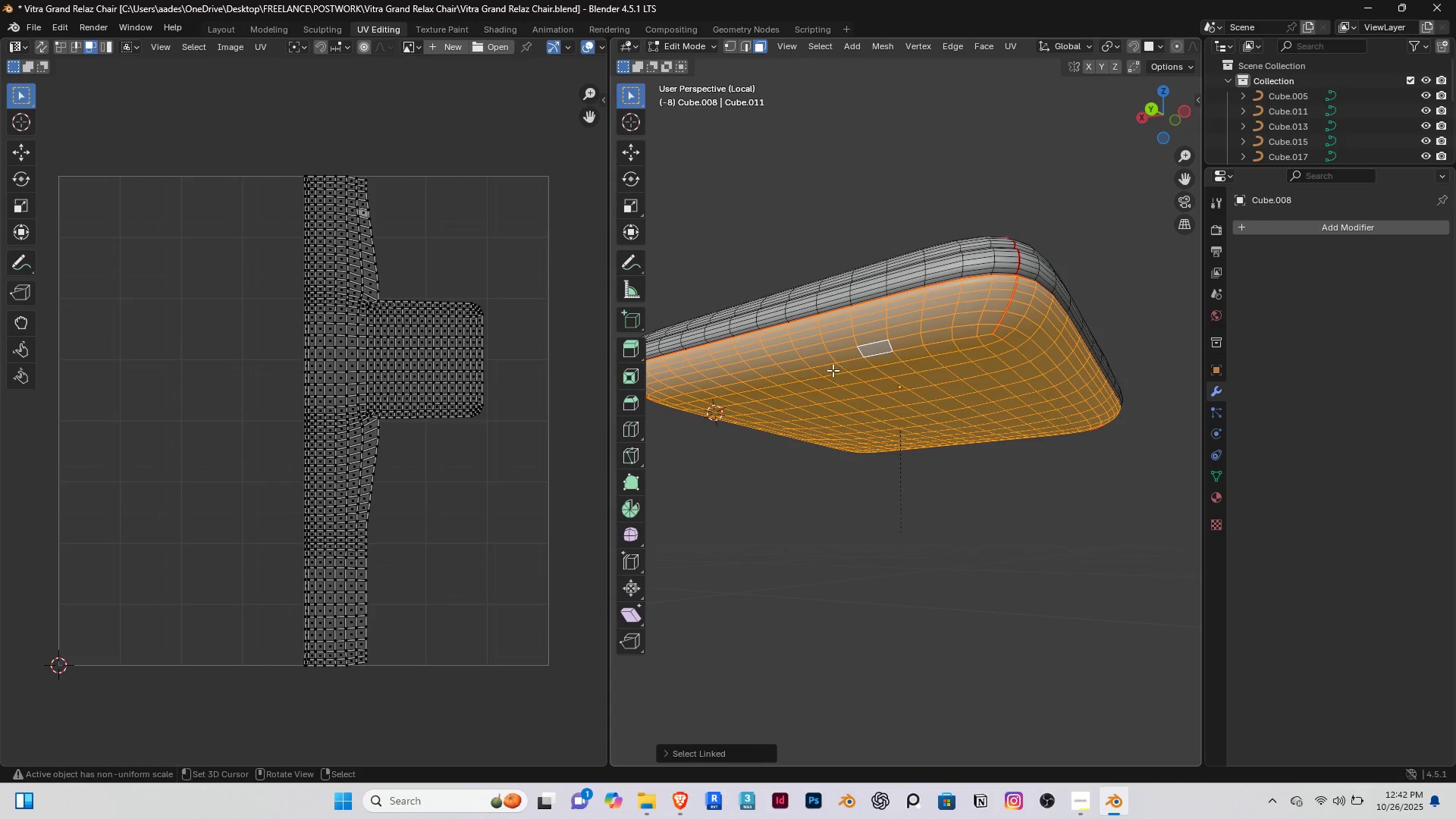 
scroll: coordinate [832, 372], scroll_direction: down, amount: 2.0
 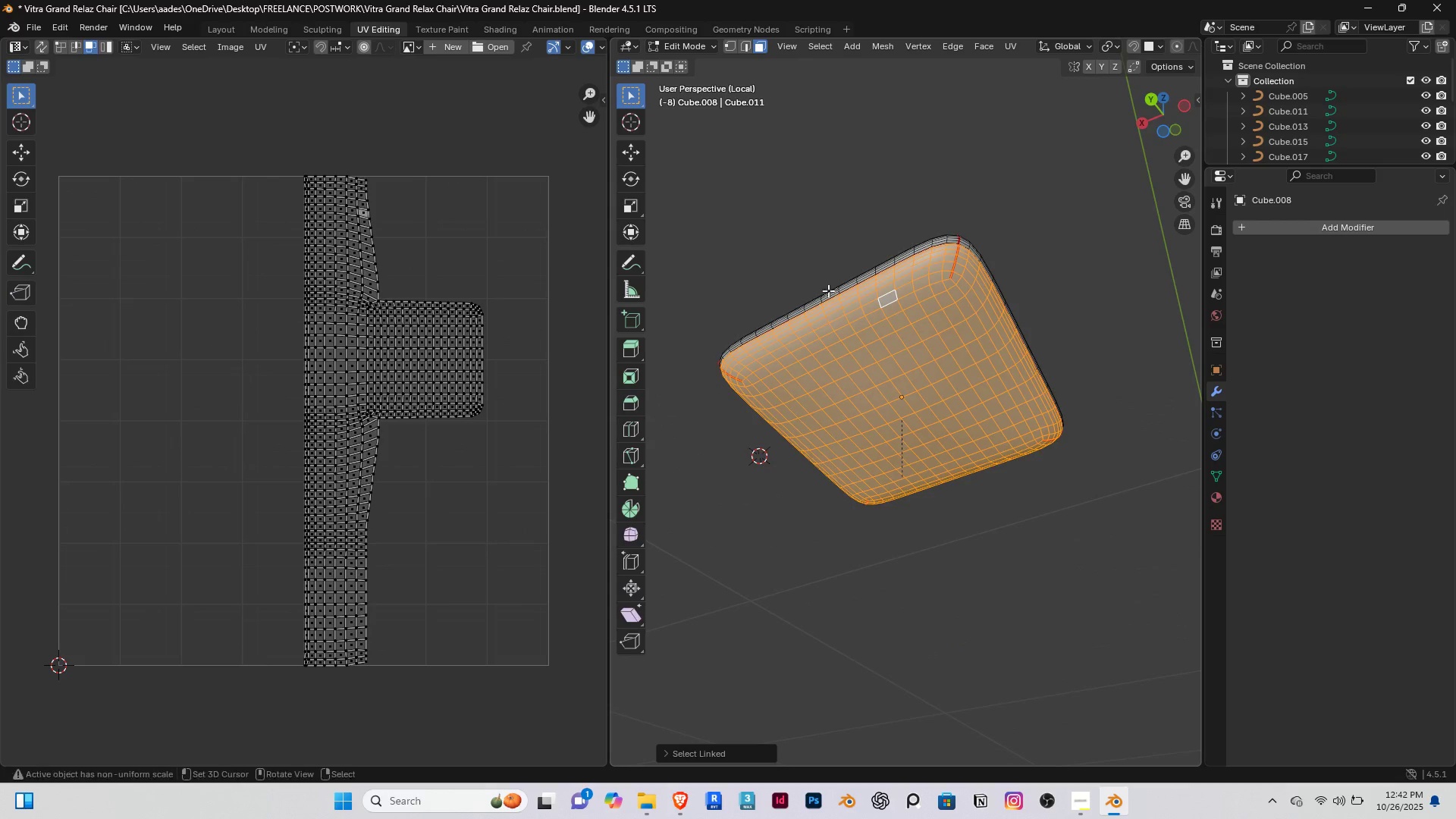 
right_click([827, 259])
 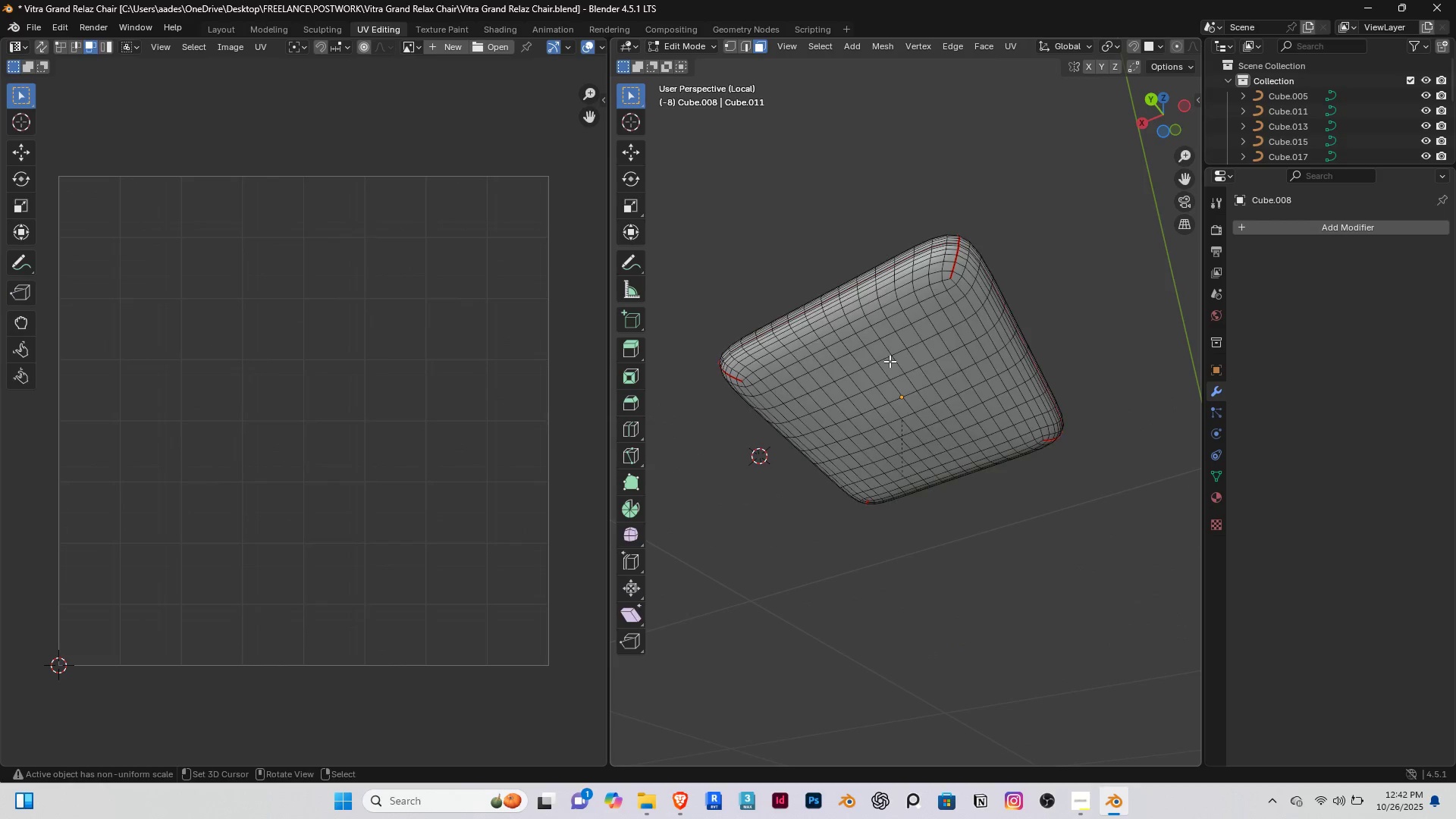 
key(L)
 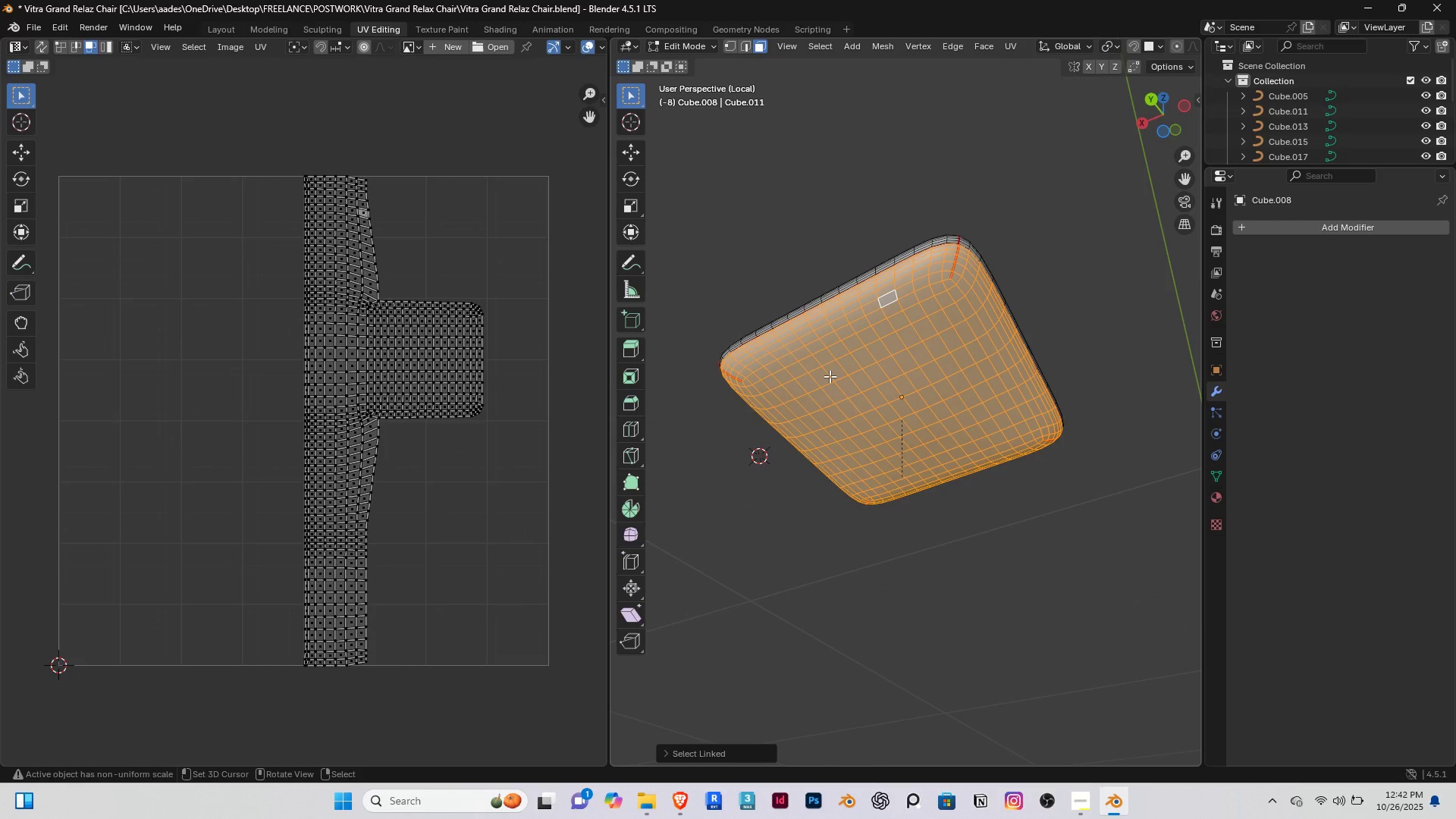 
scroll: coordinate [830, 377], scroll_direction: down, amount: 1.0
 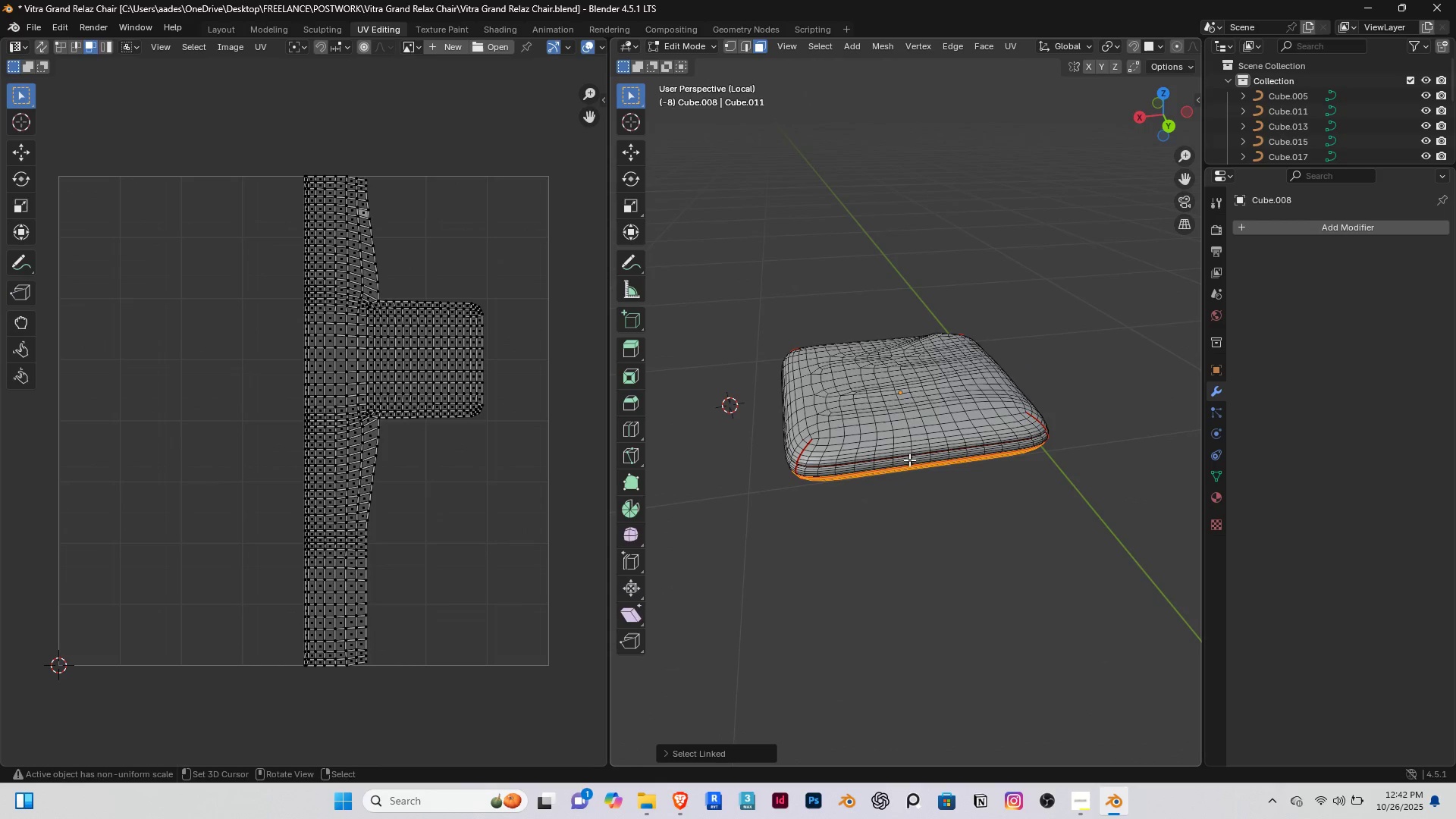 
scroll: coordinate [797, 446], scroll_direction: up, amount: 3.0
 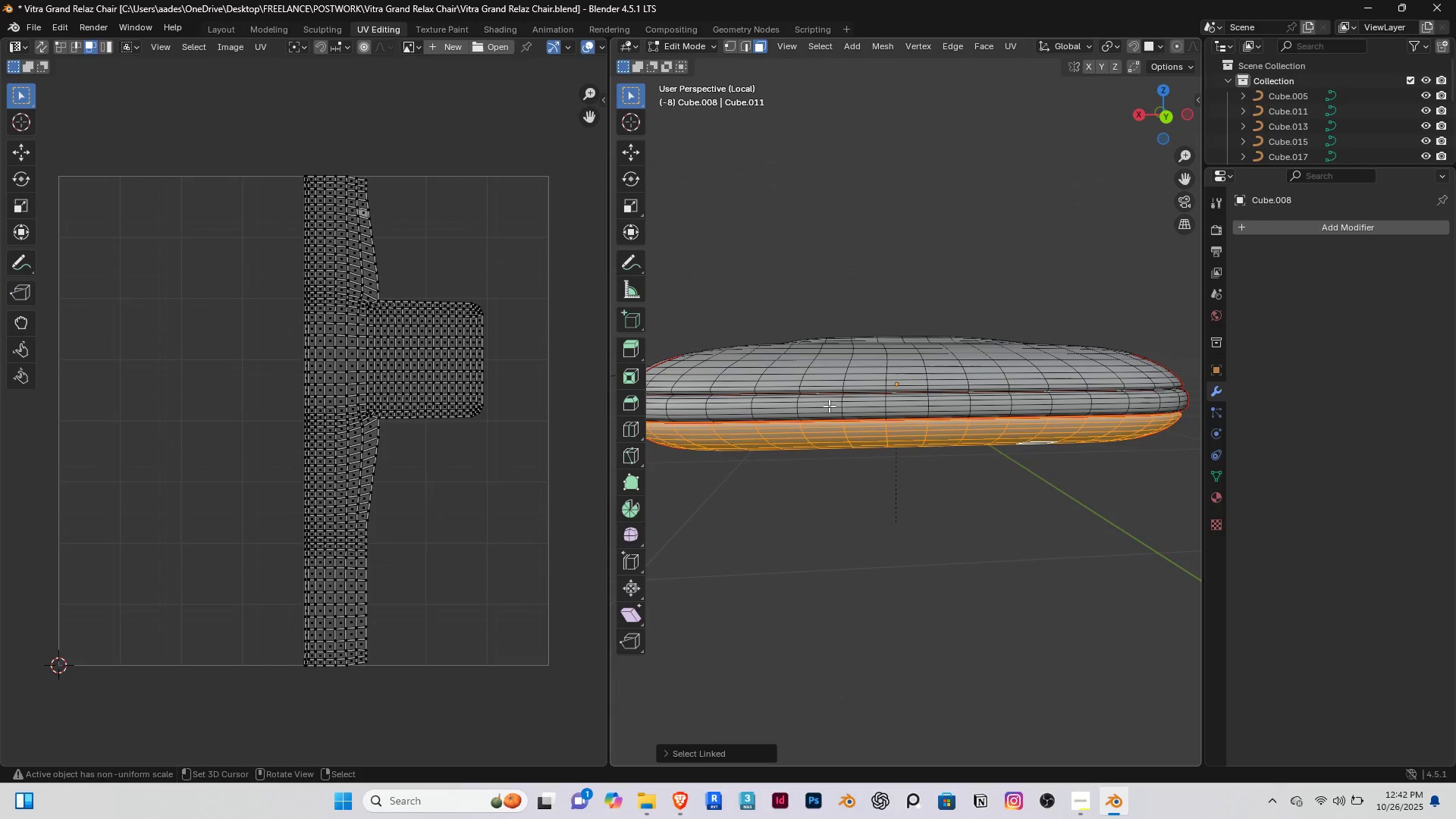 
type(lllll)
 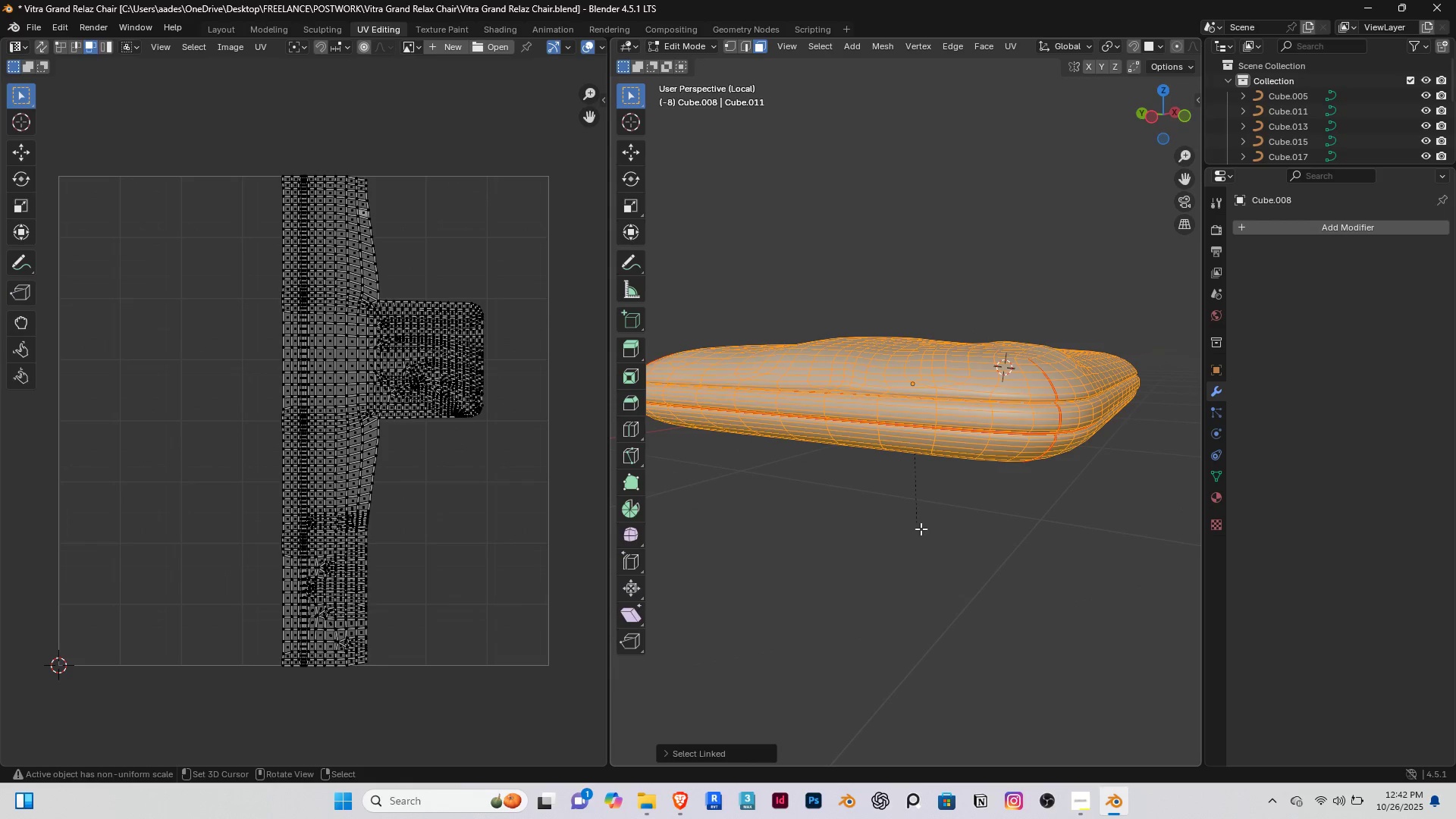 
right_click([922, 544])
 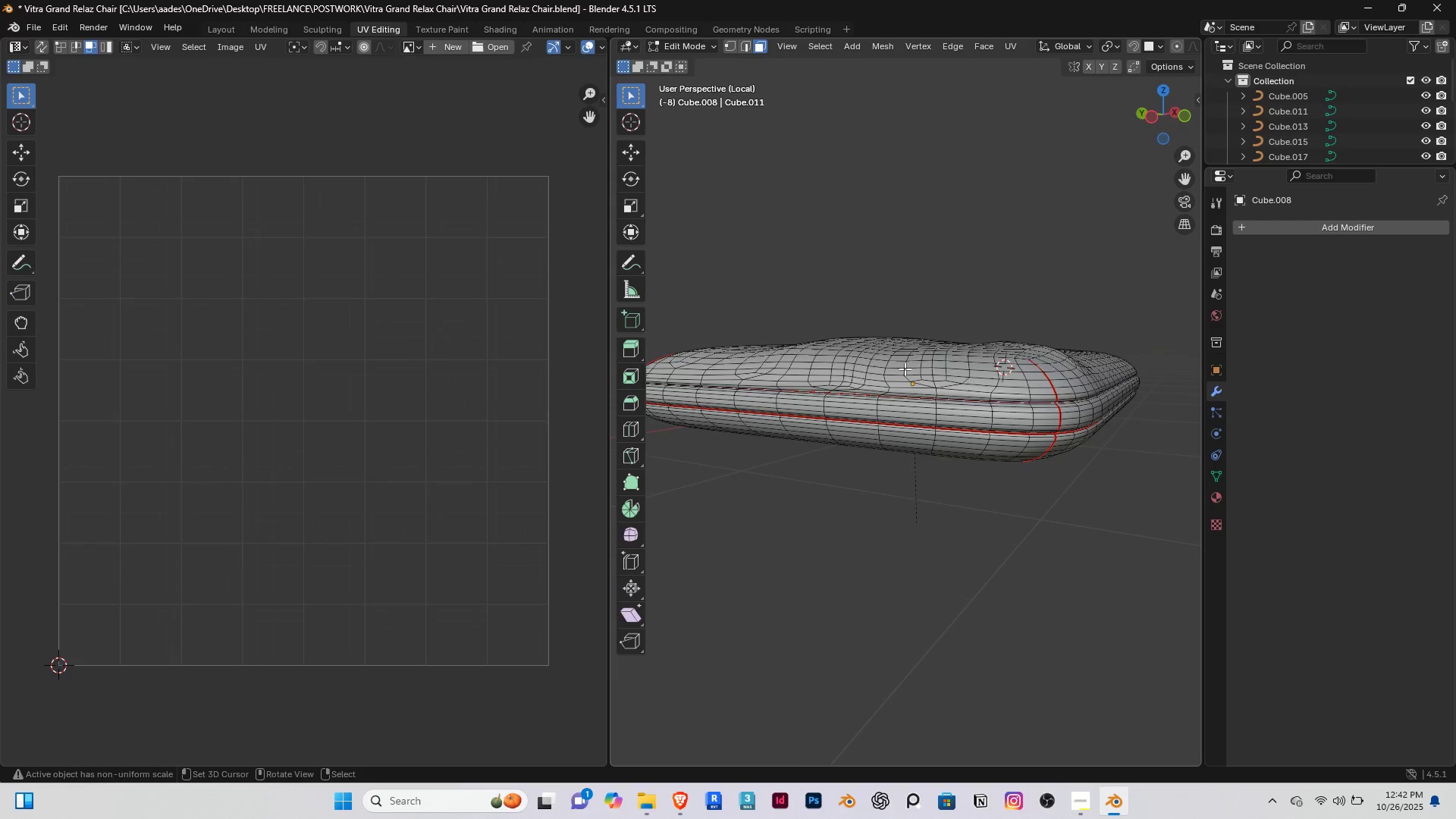 
key(L)
 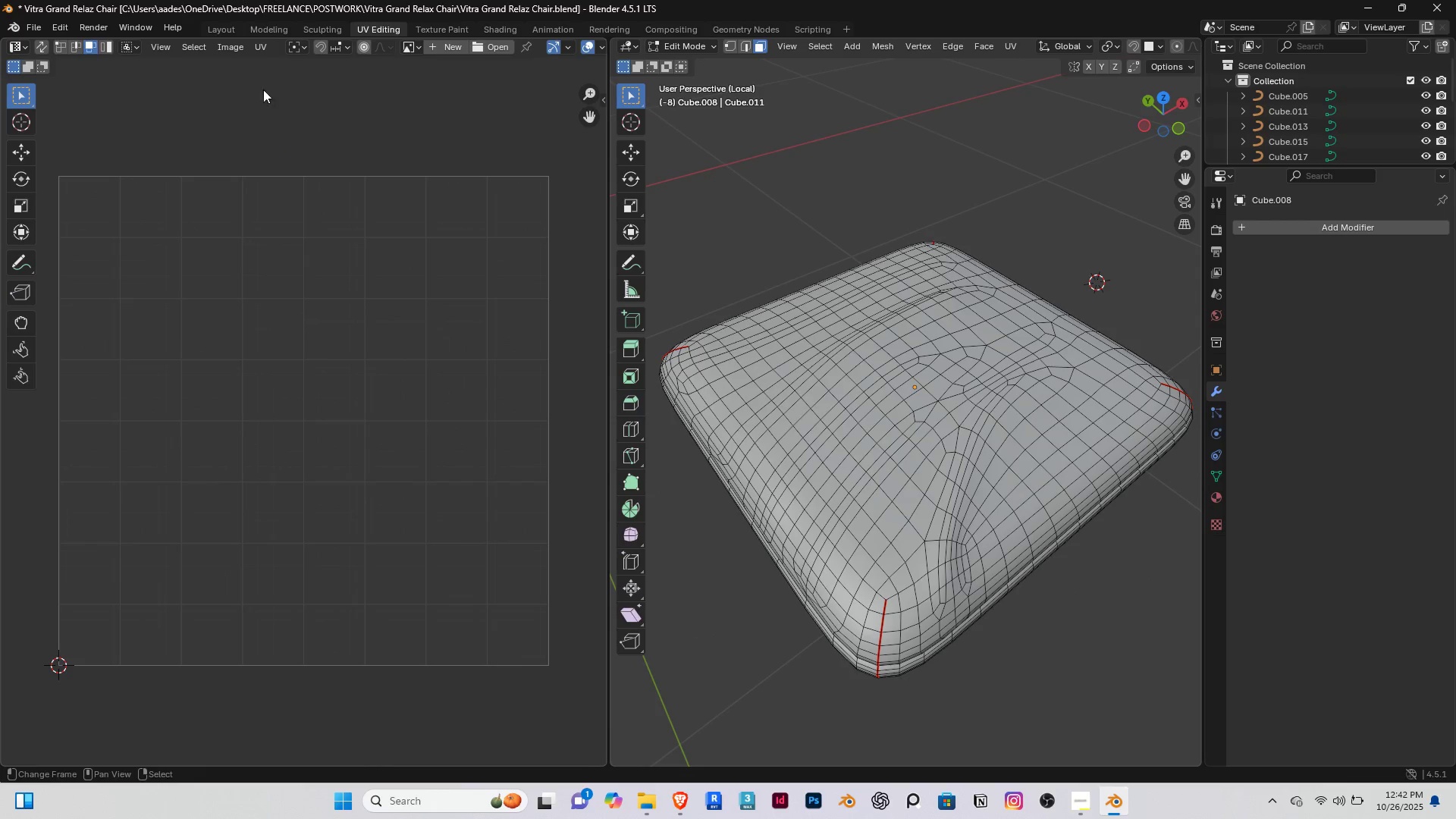 
left_click([224, 30])
 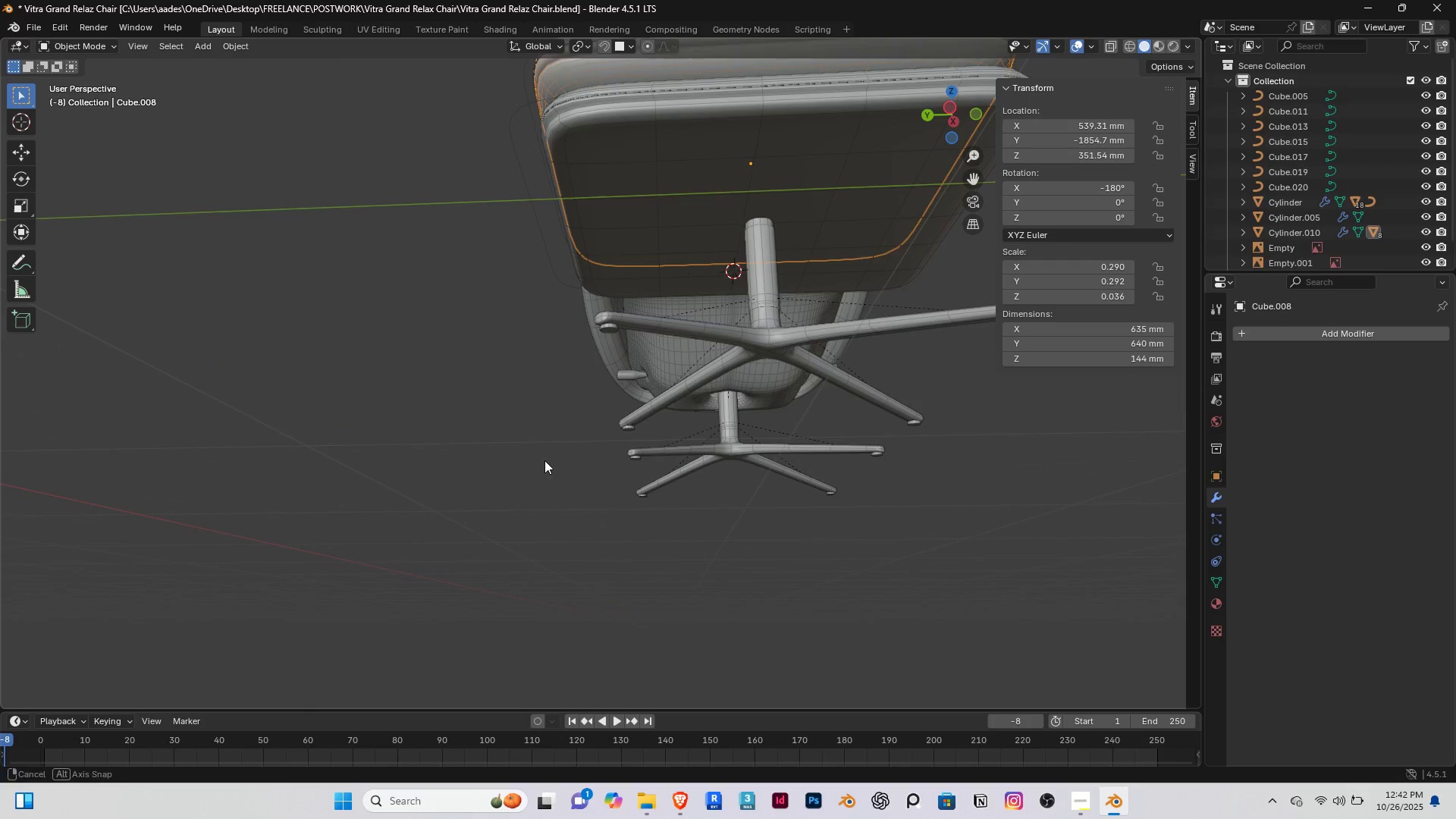 
hold_key(key=ShiftRight, duration=0.4)
 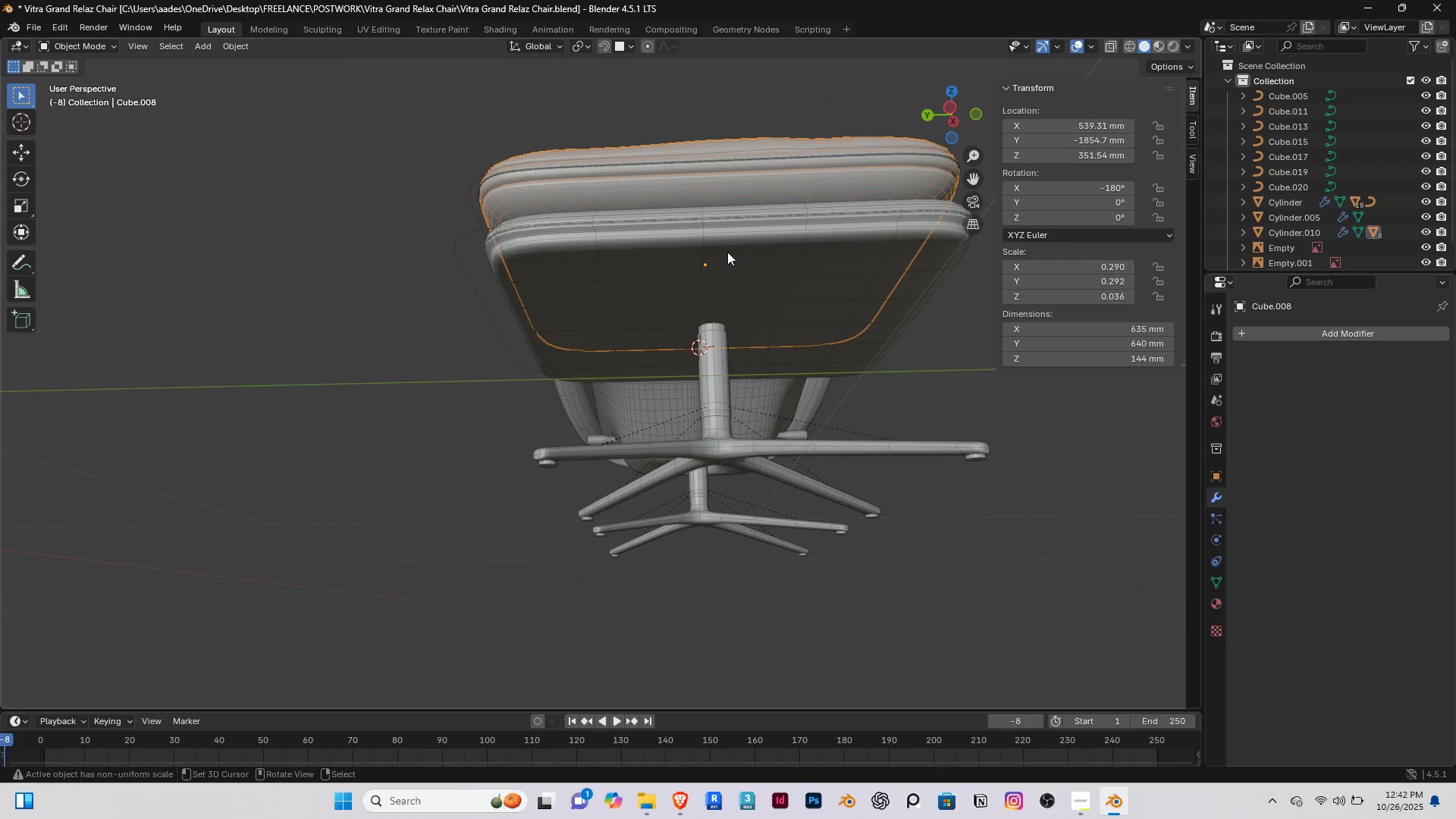 
right_click([727, 252])
 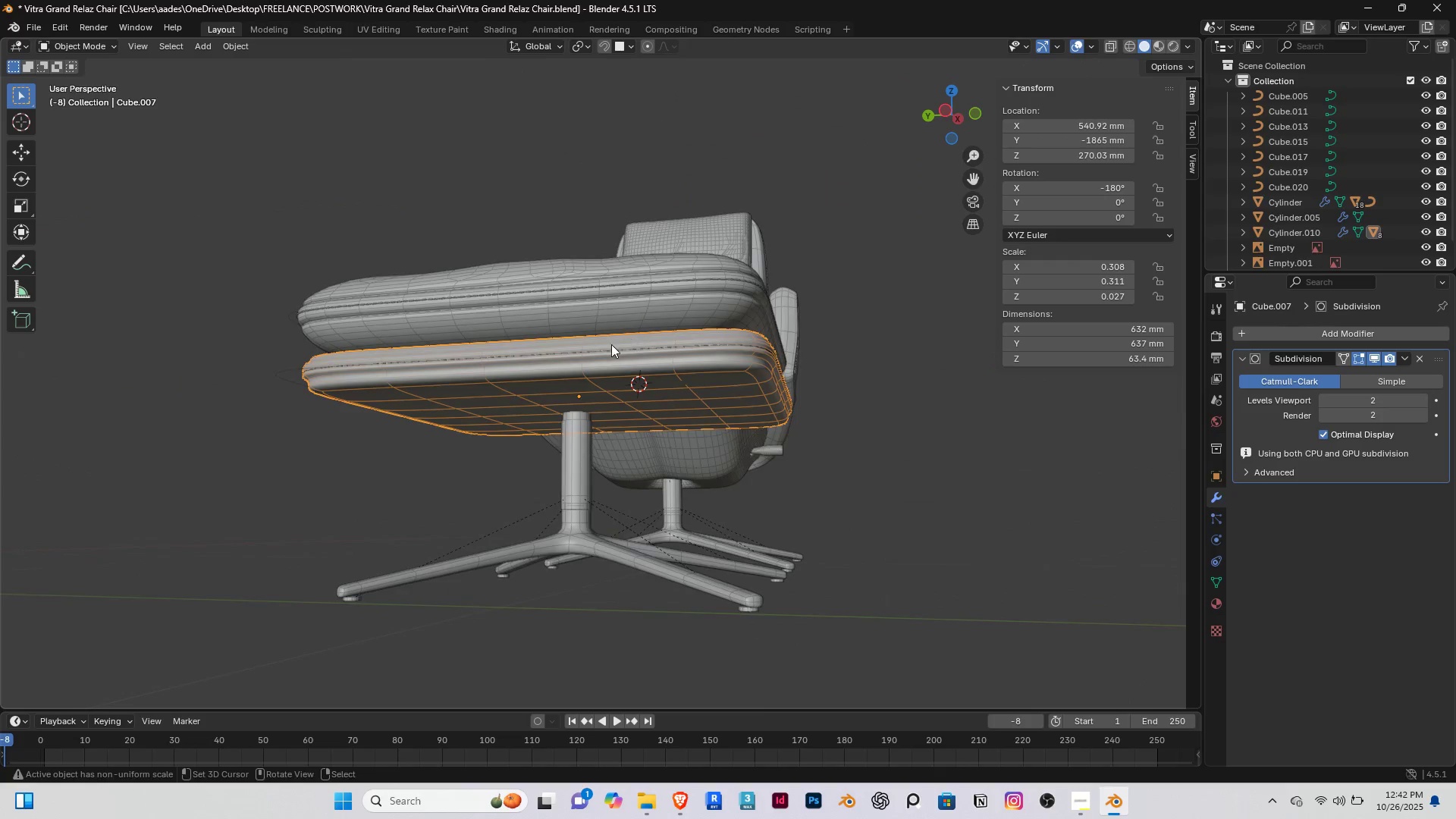 
scroll: coordinate [796, 349], scroll_direction: up, amount: 2.0
 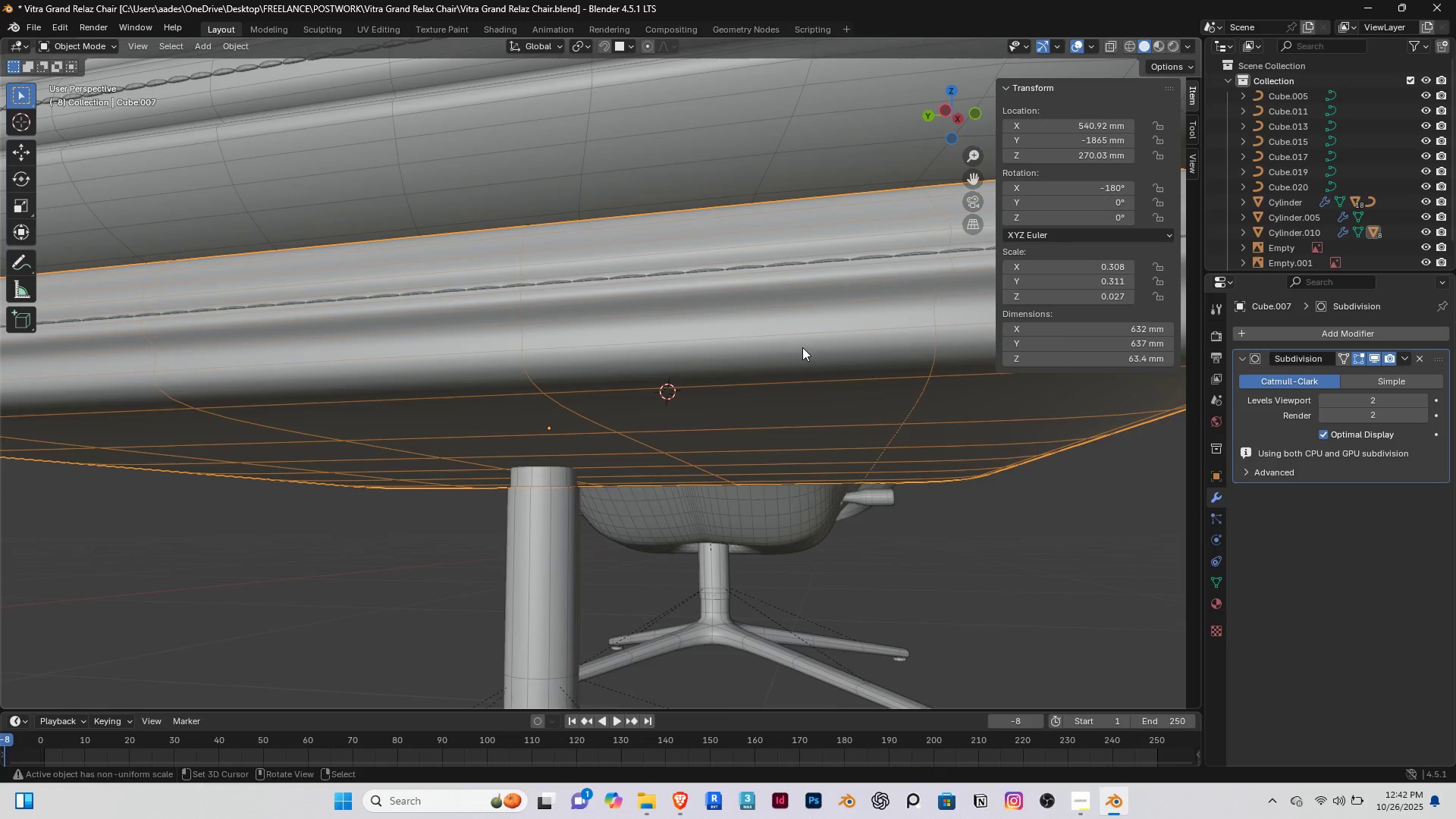 
hold_key(key=ShiftRight, duration=0.99)
 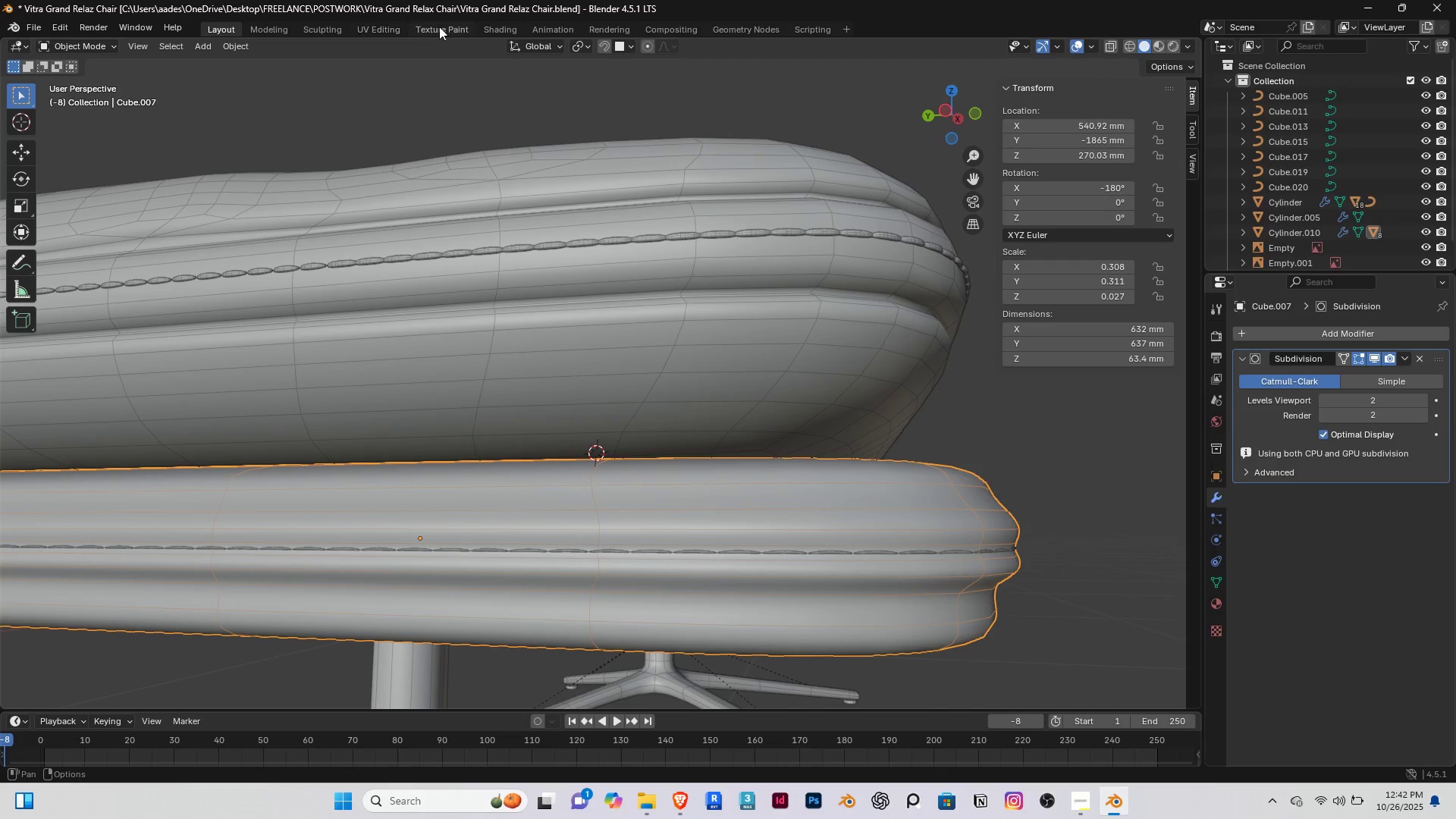 
left_click([493, 28])
 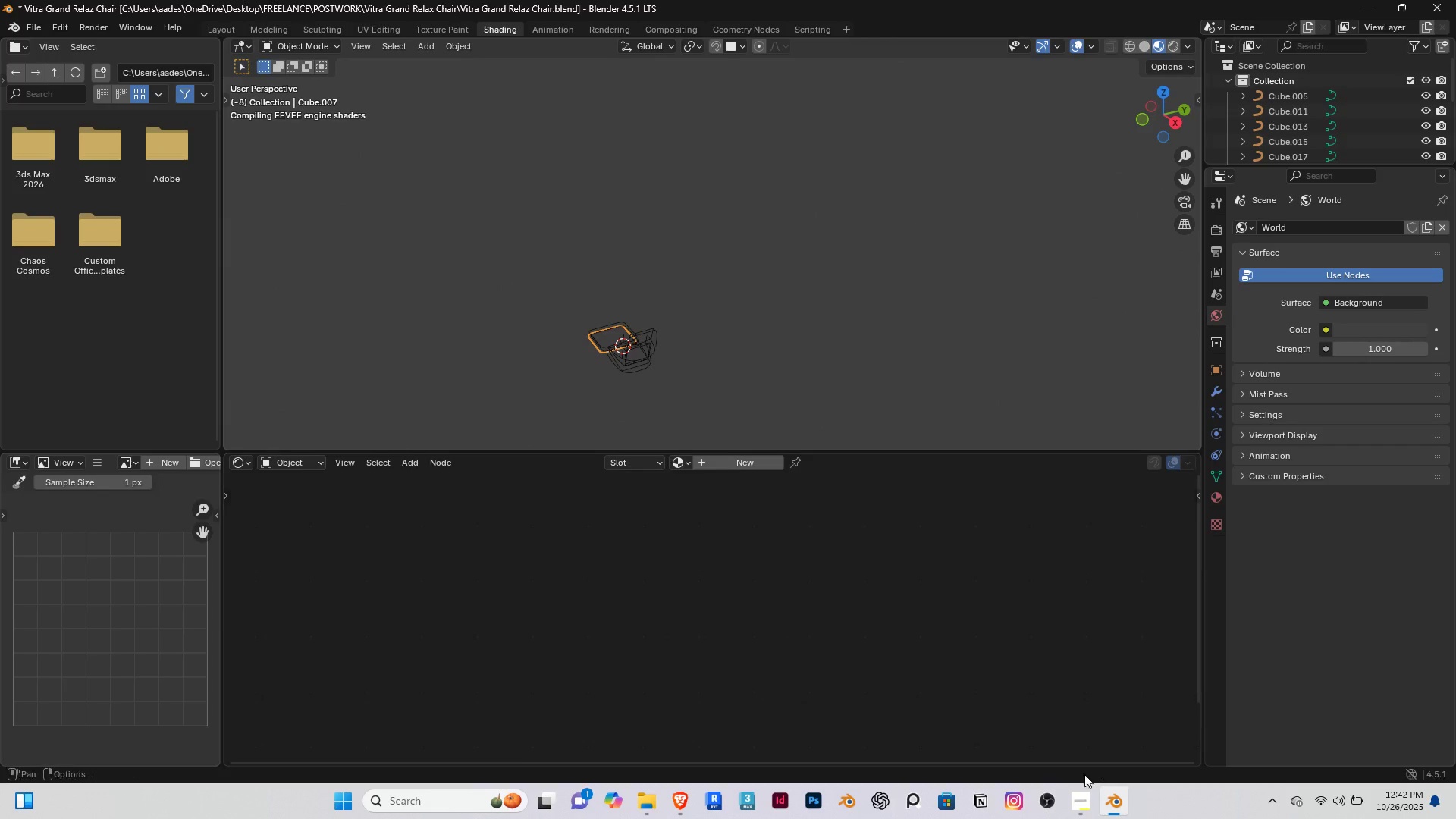 
left_click([1088, 796])